 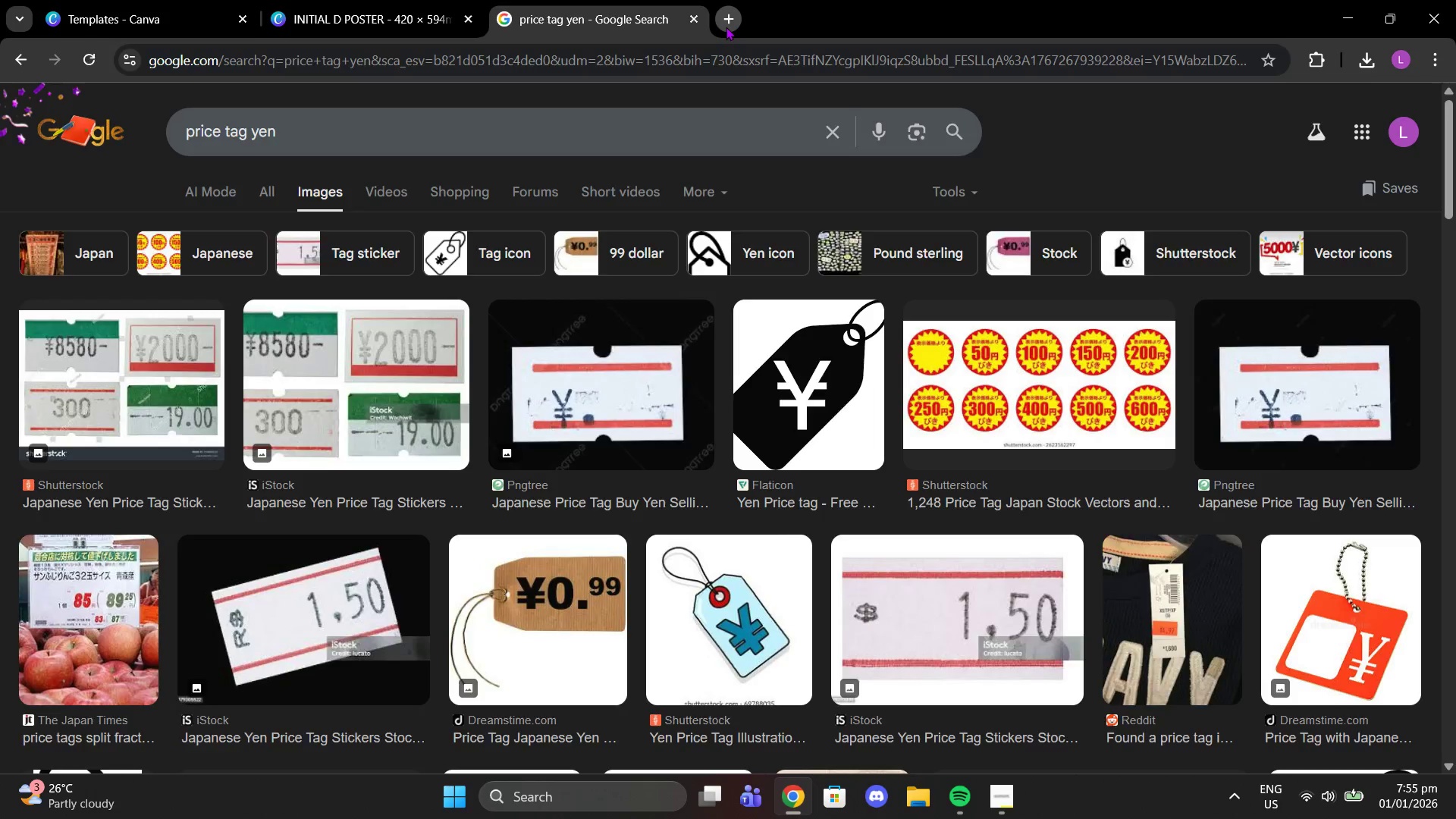 
type(mange covere barcode placement)
 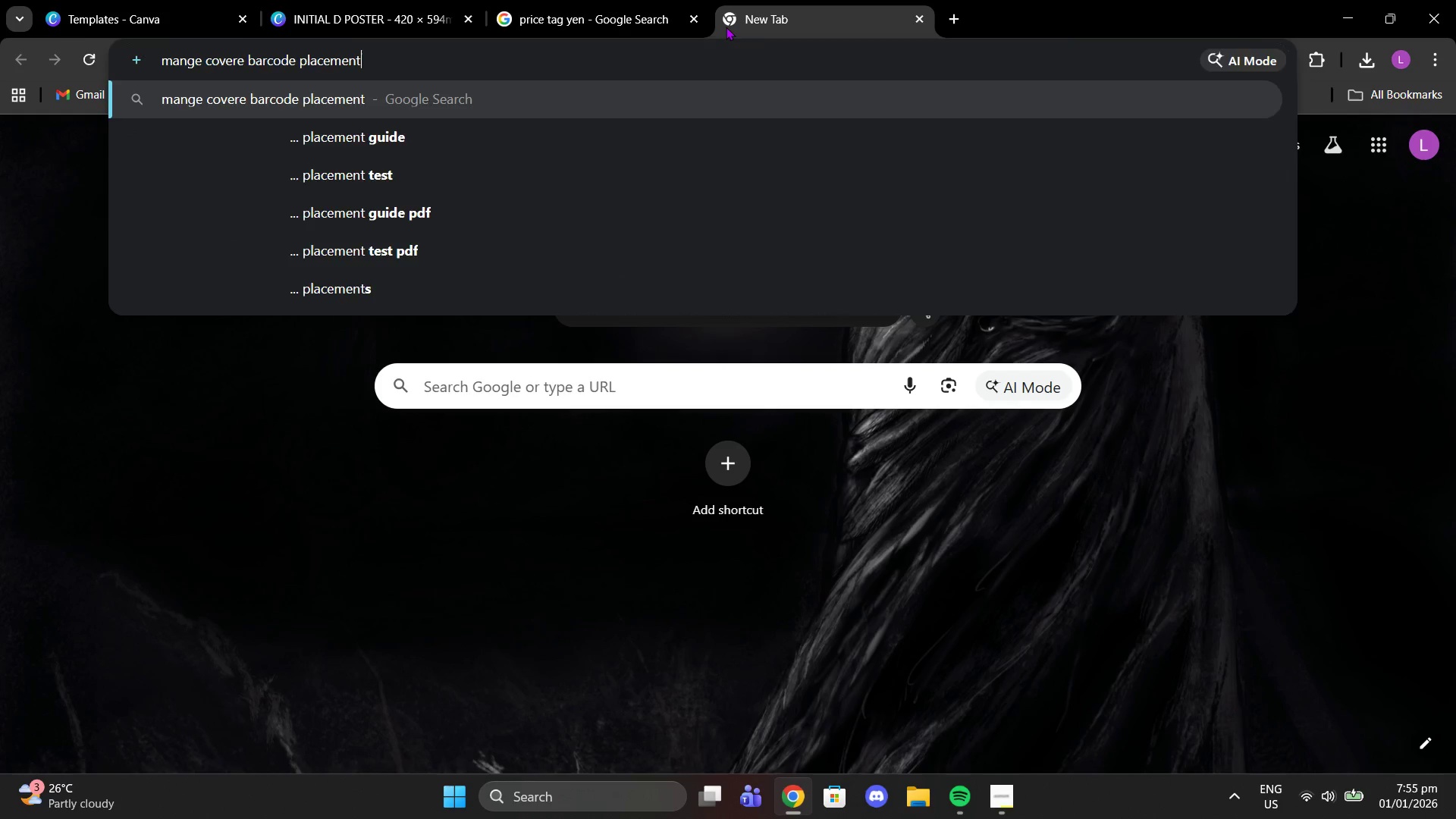 
key(Enter)
 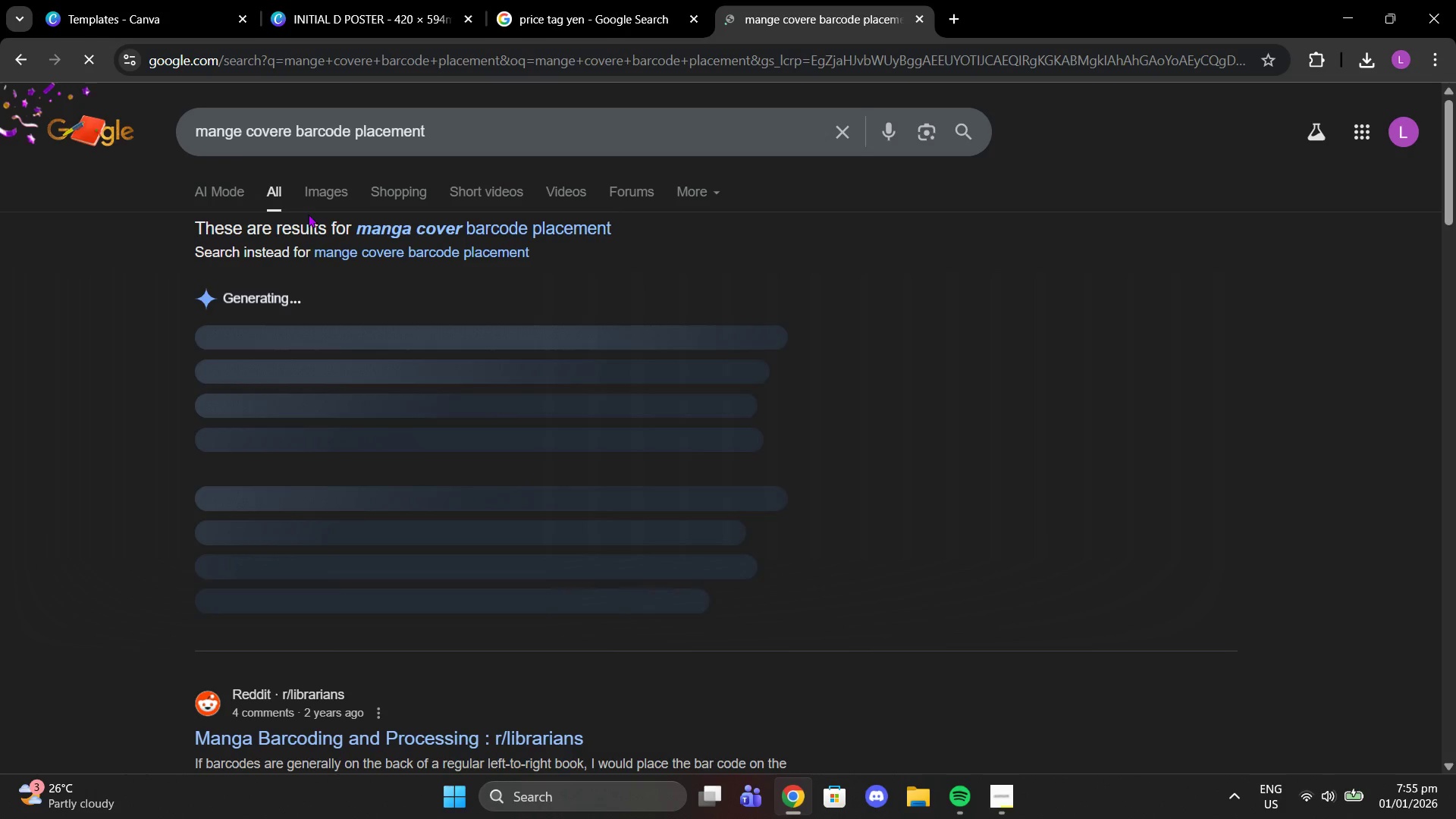 
left_click([316, 208])
 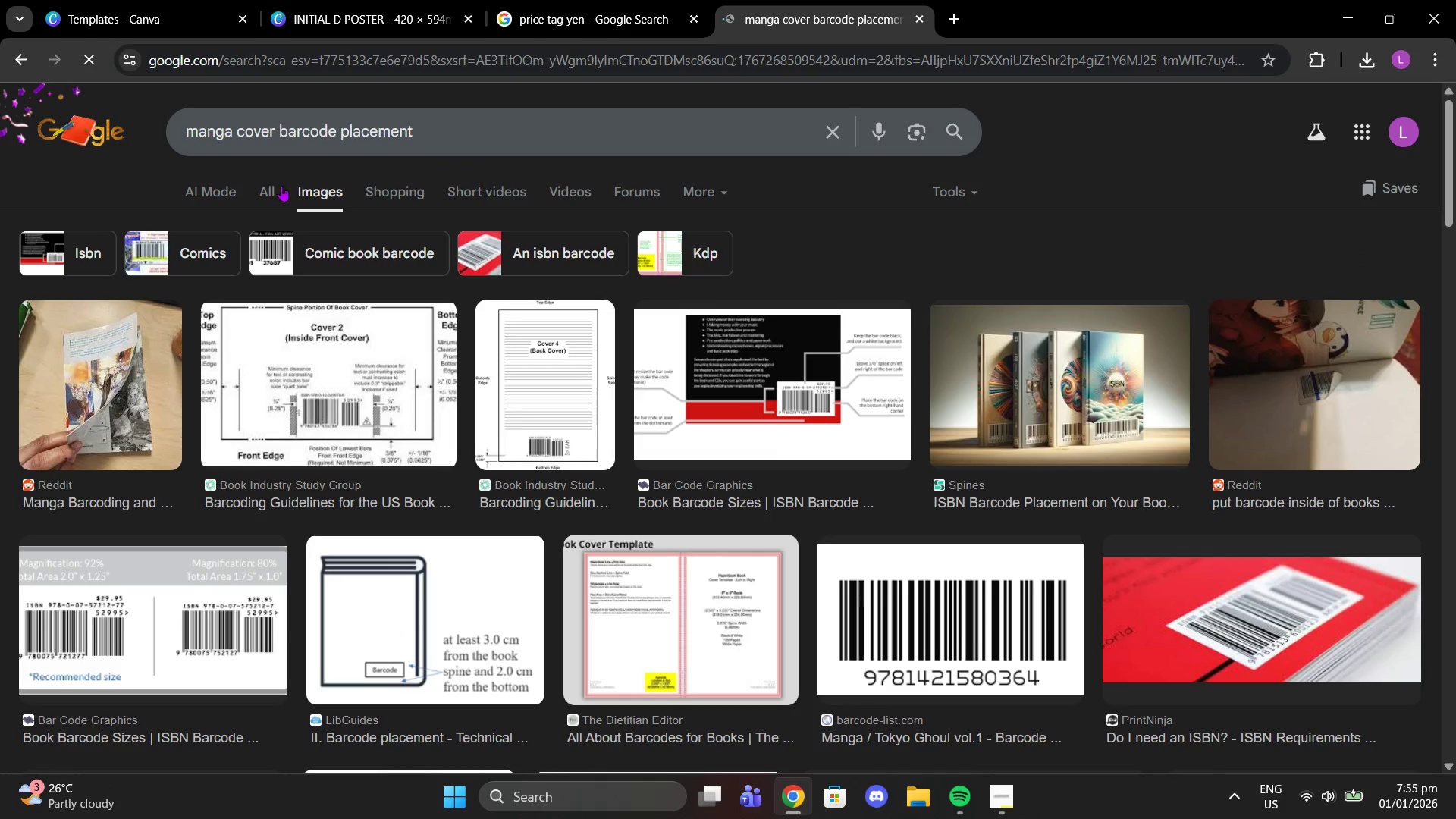 
left_click([269, 193])
 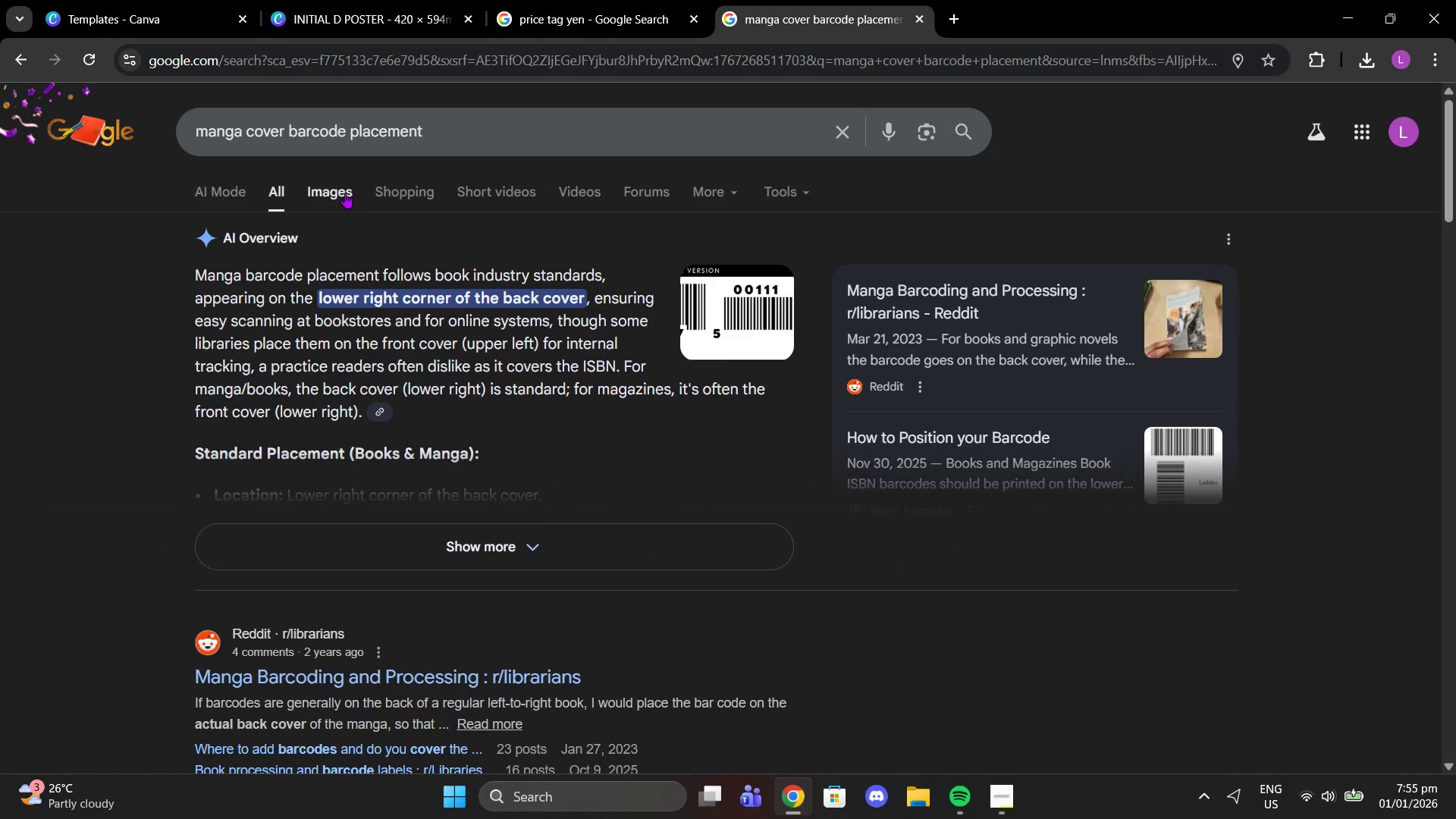 
wait(7.14)
 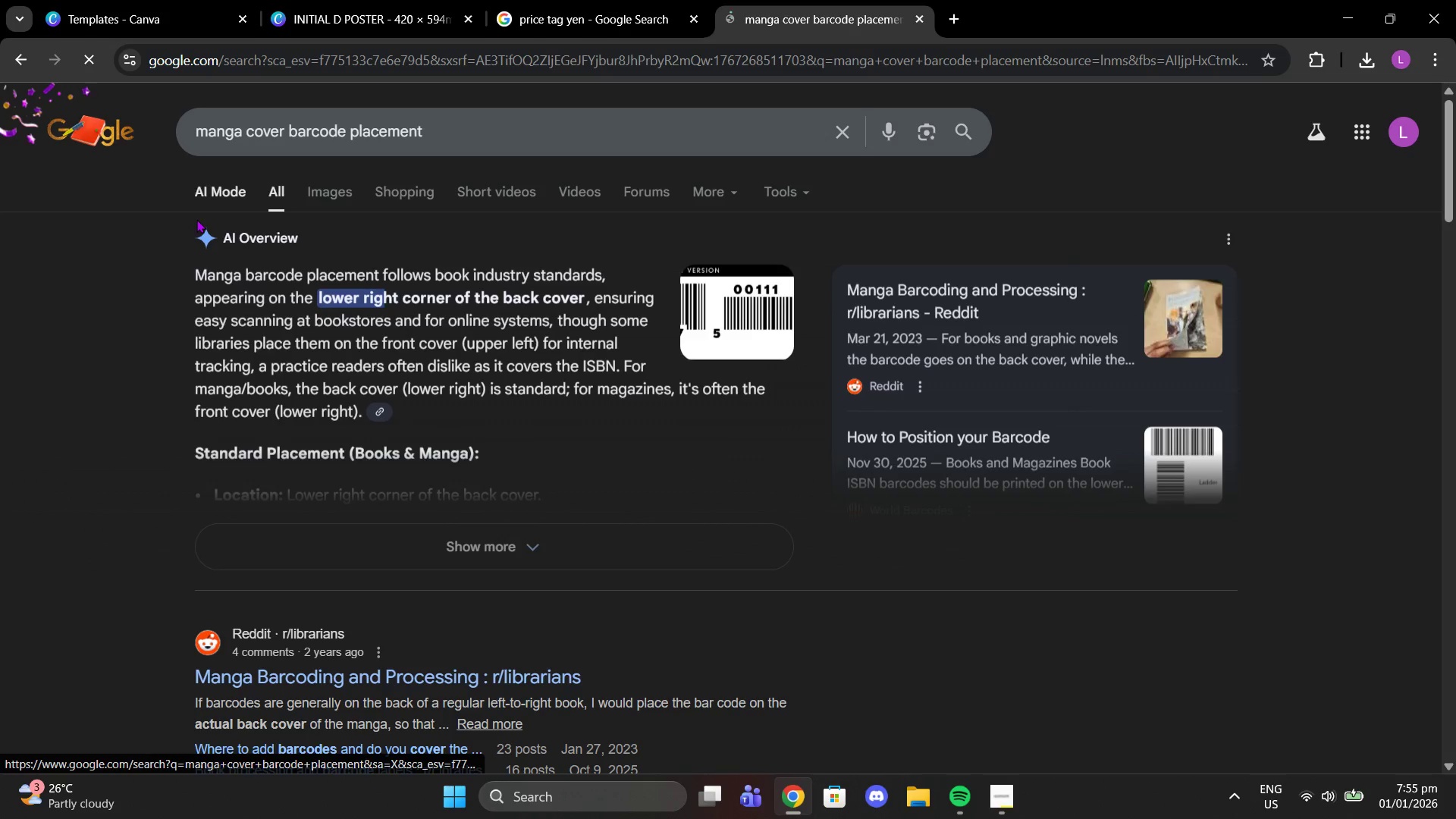 
scroll: coordinate [881, 582], scroll_direction: down, amount: 4.0
 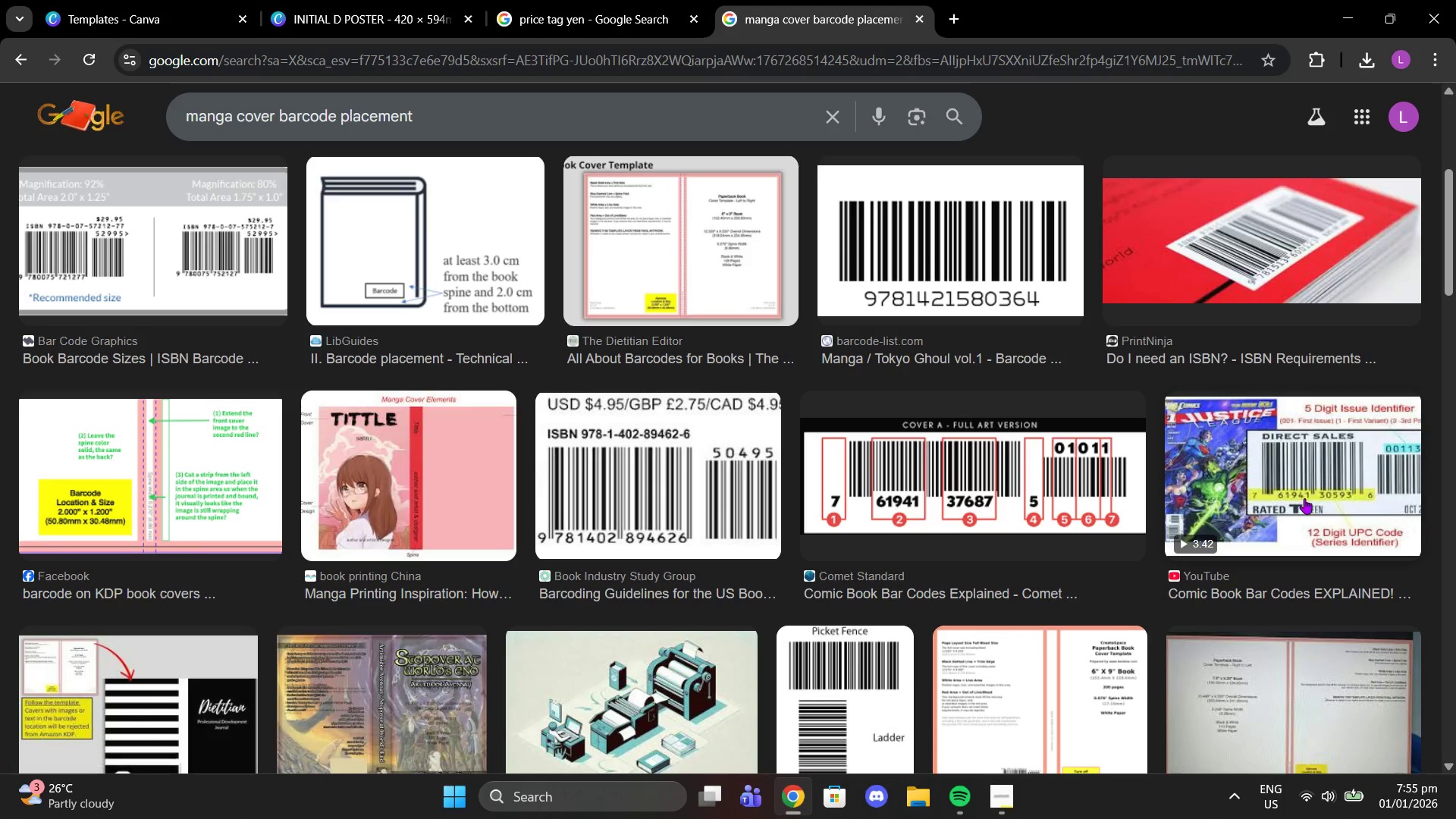 
left_click([1294, 510])
 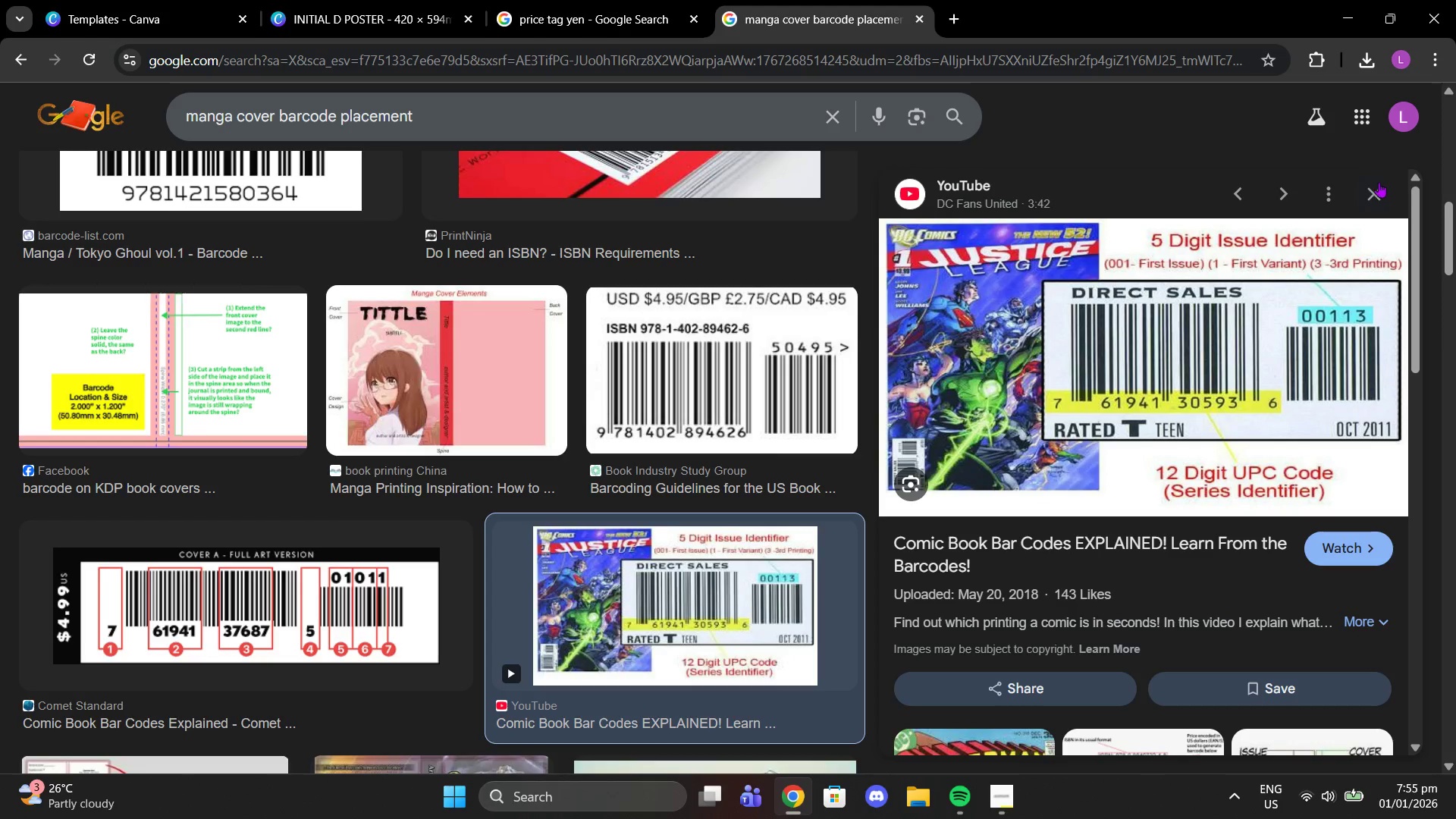 
wait(5.88)
 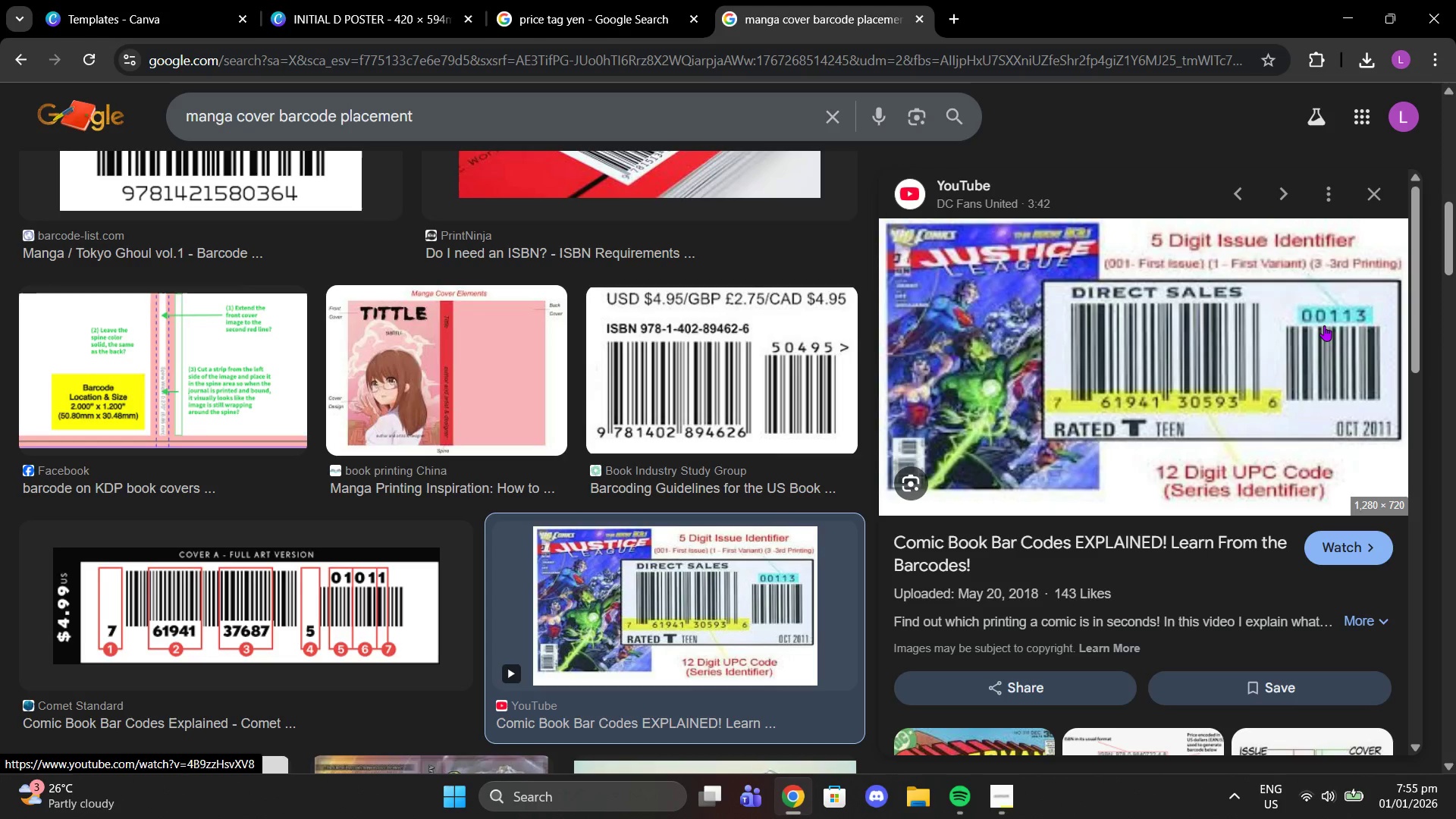 
left_click([999, 814])